 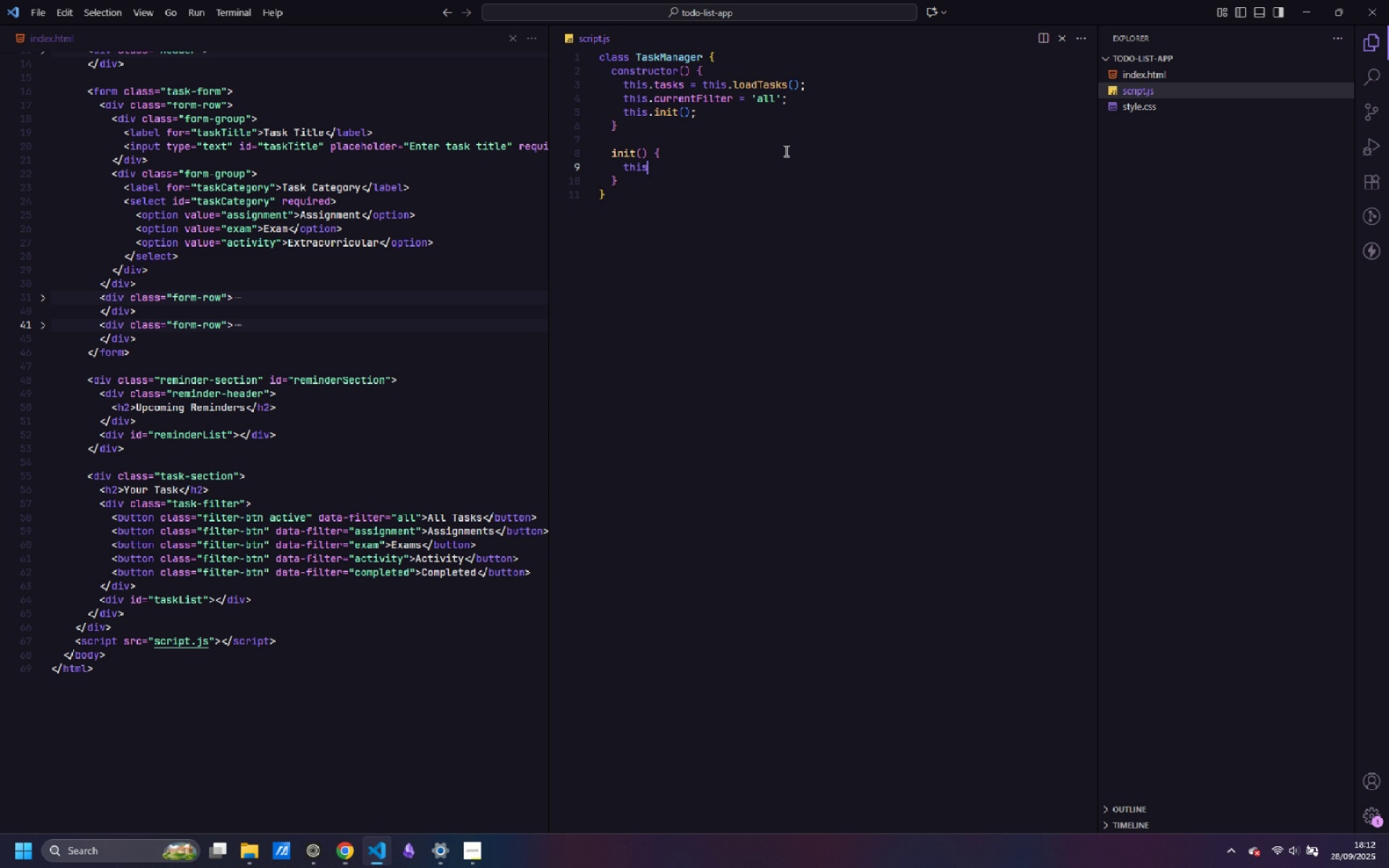 
key(Control+Backspace)
 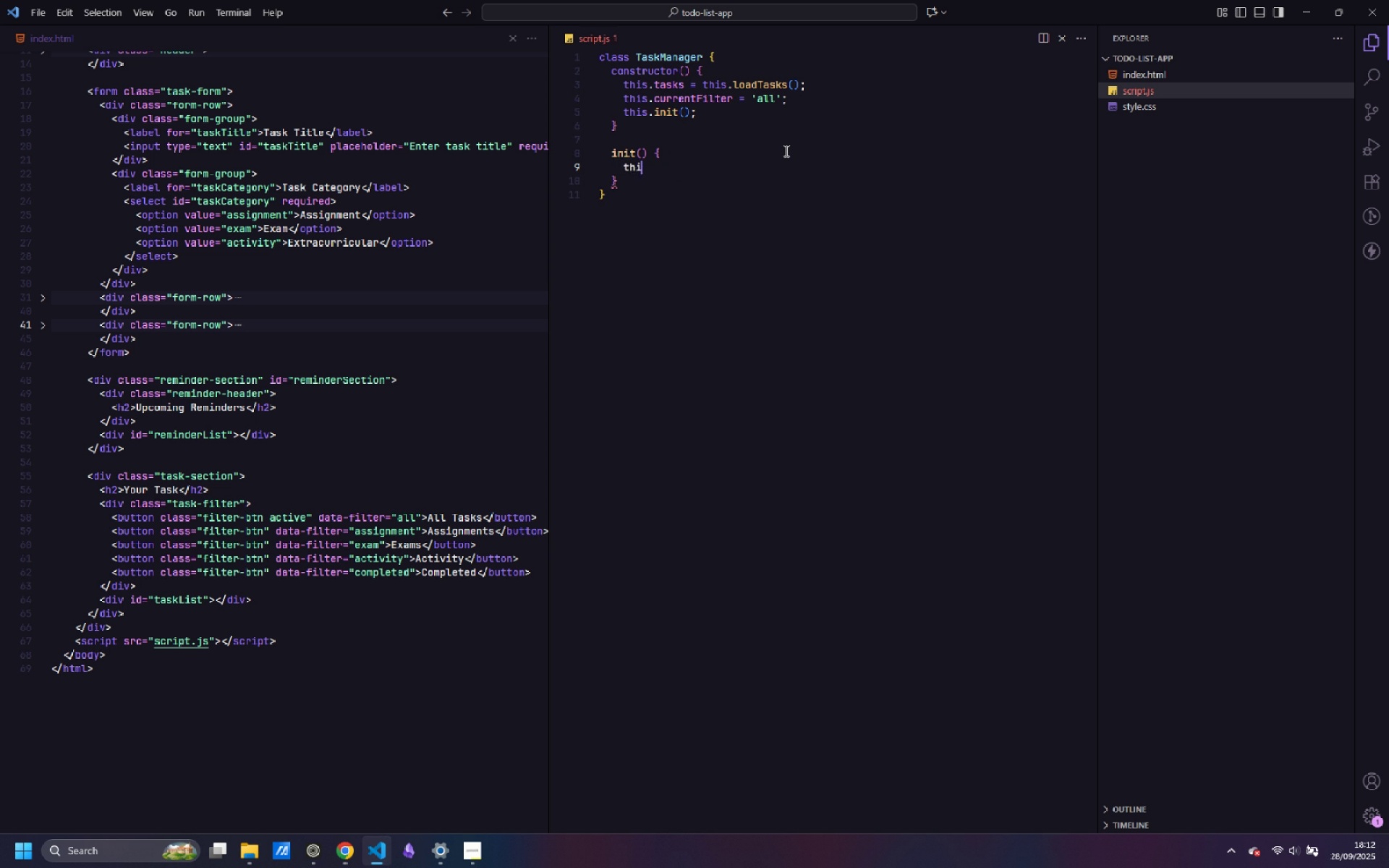 
key(Backspace)
 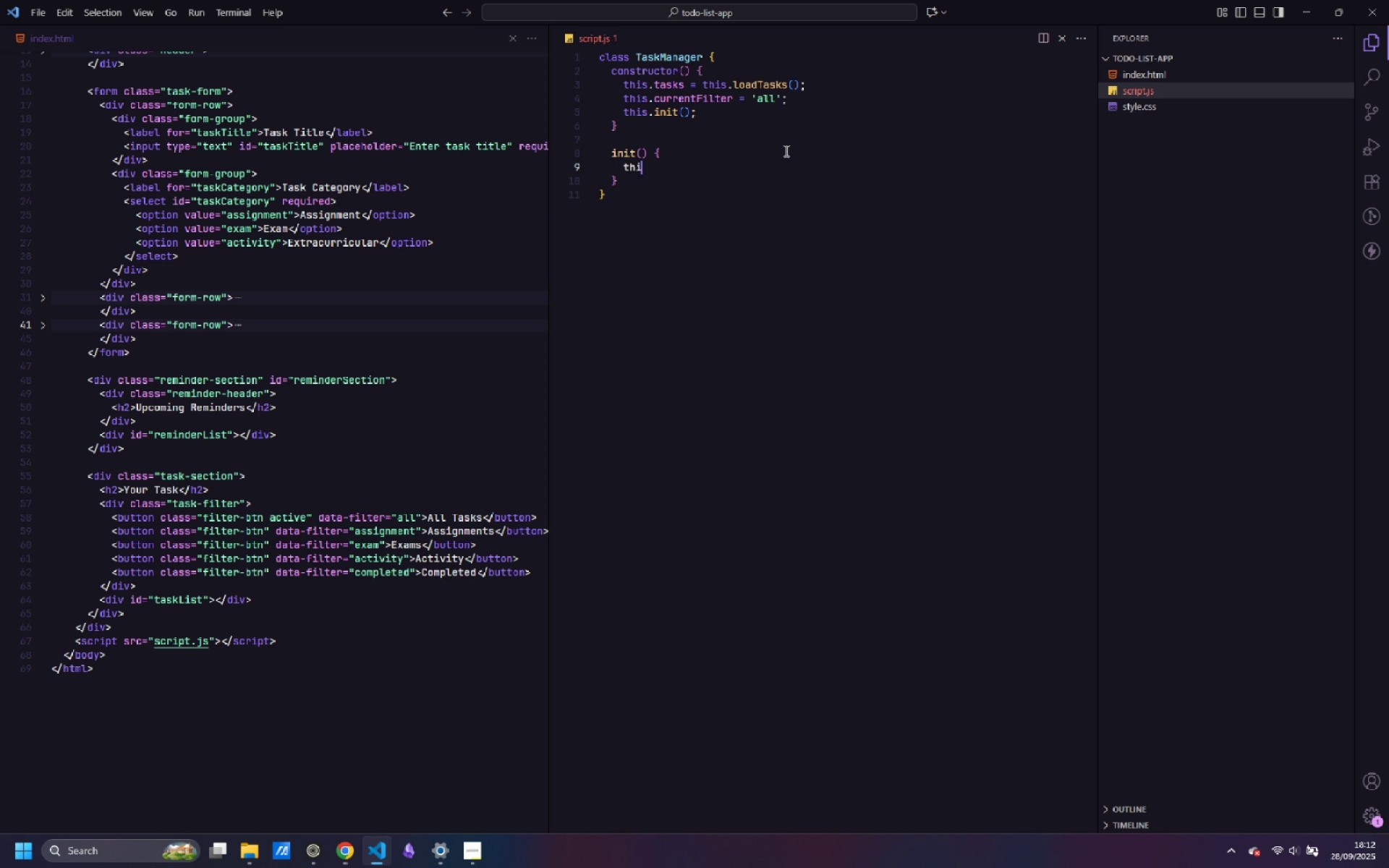 
key(Control+ControlLeft)
 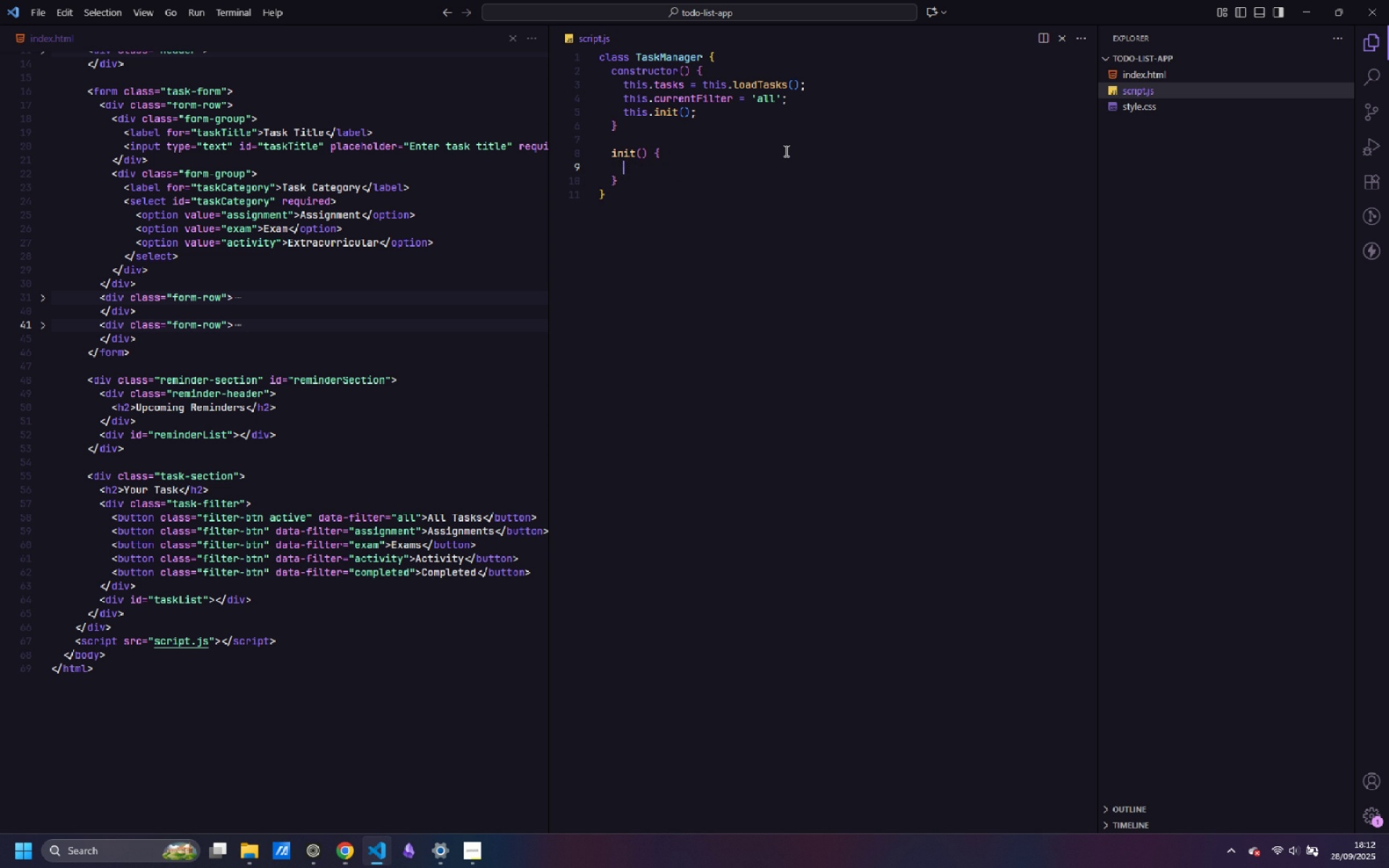 
key(Control+Backspace)
 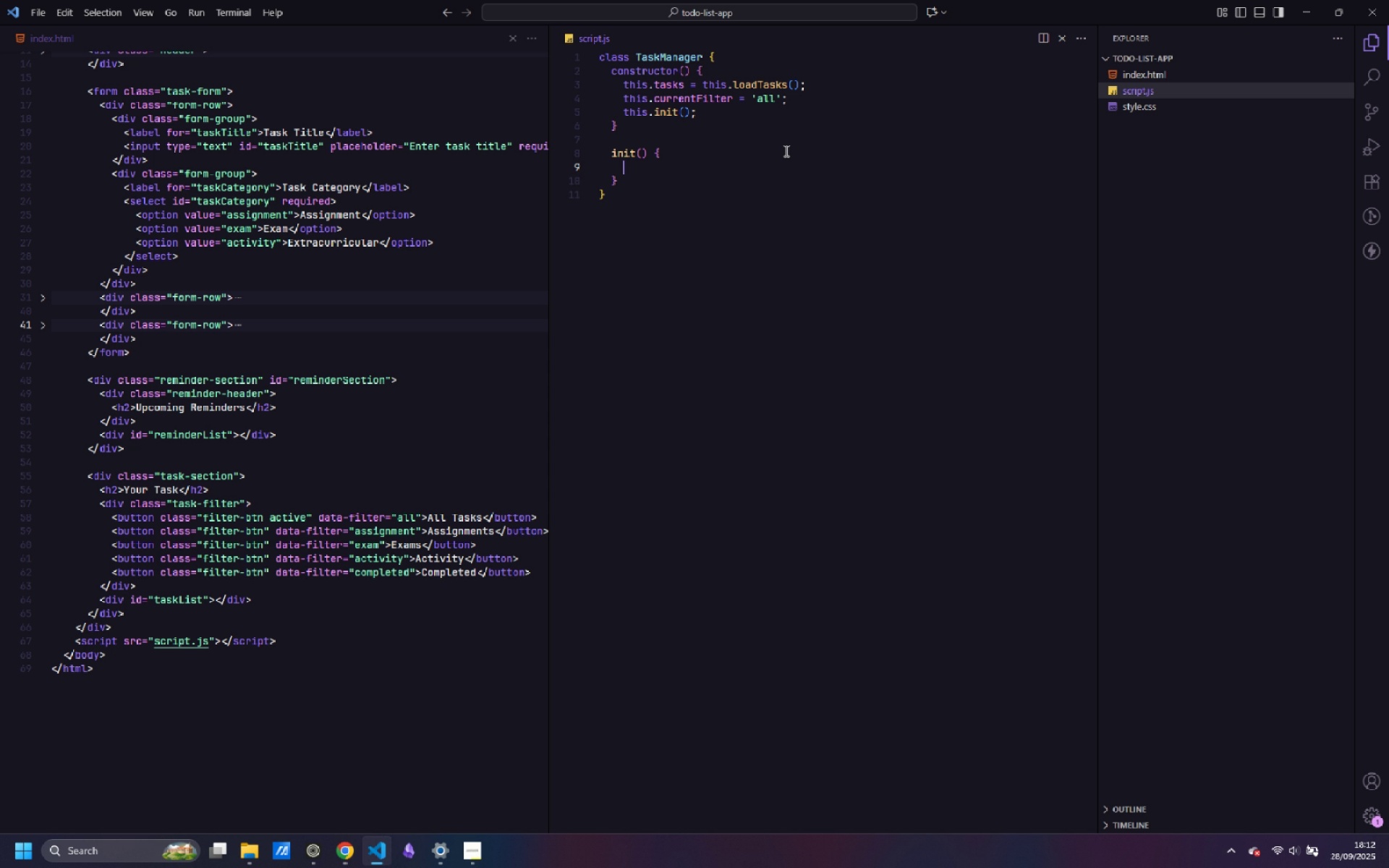 
key(Control+ArrowDown)
 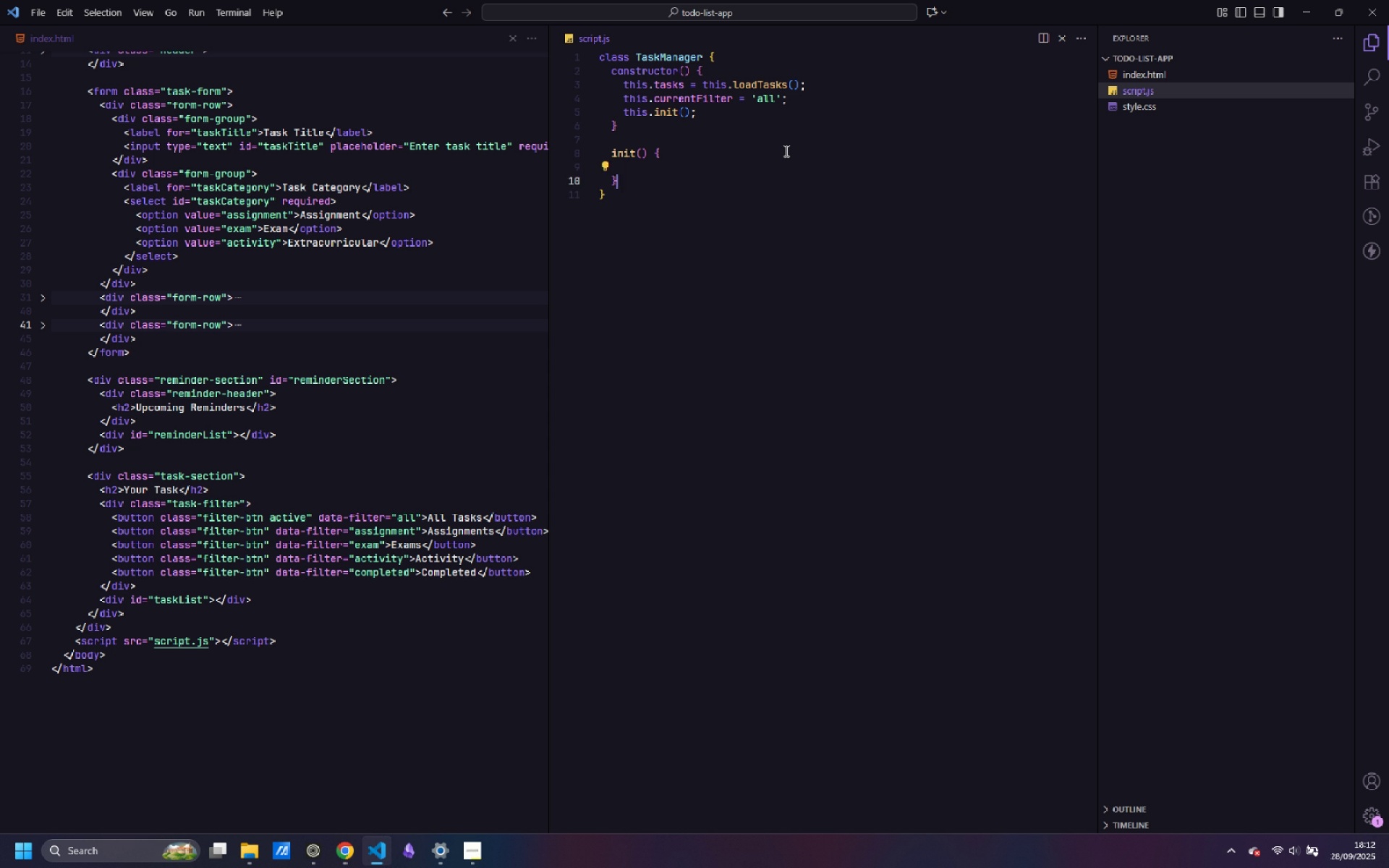 
key(Control+Enter)
 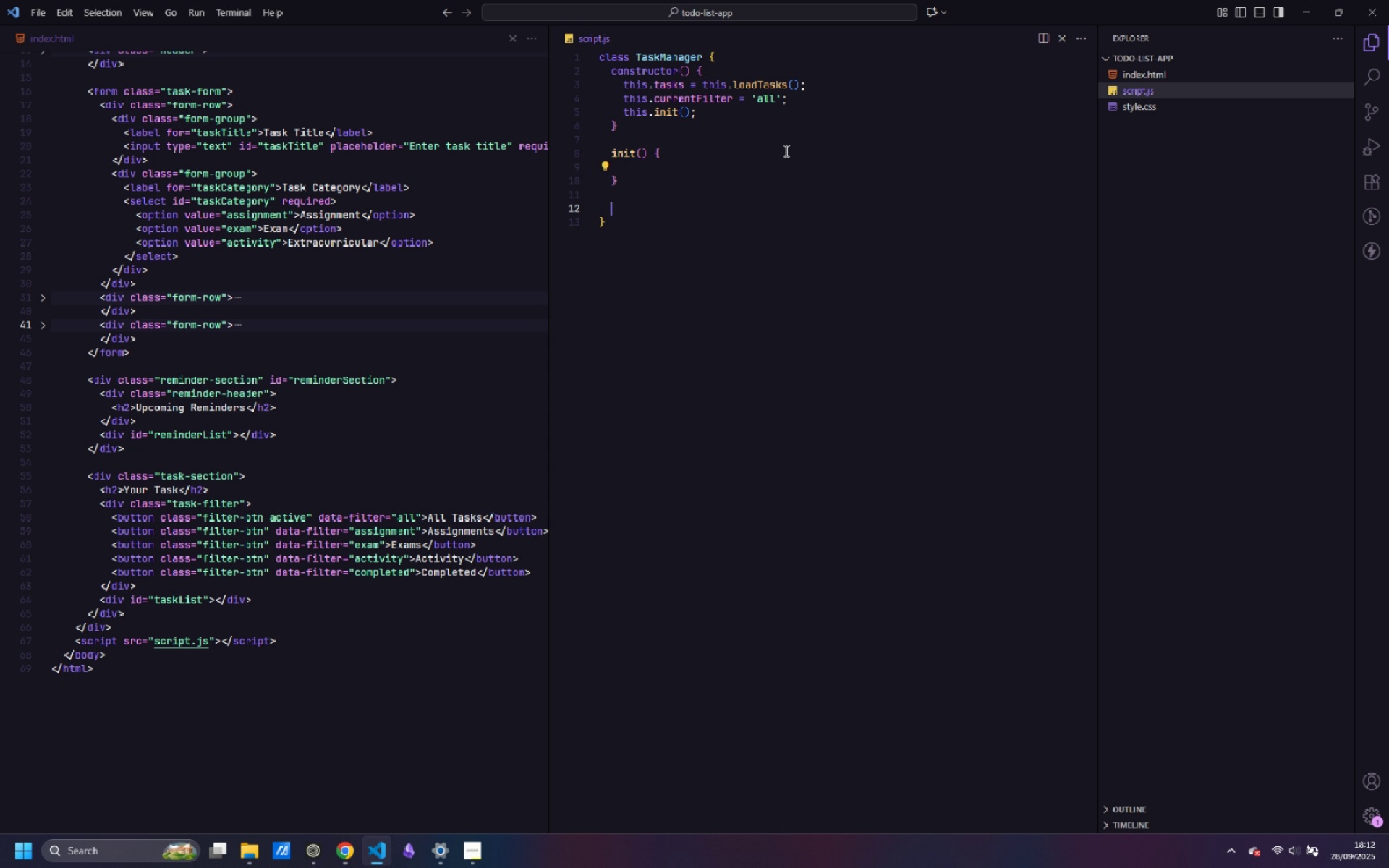 
key(Control+Enter)
 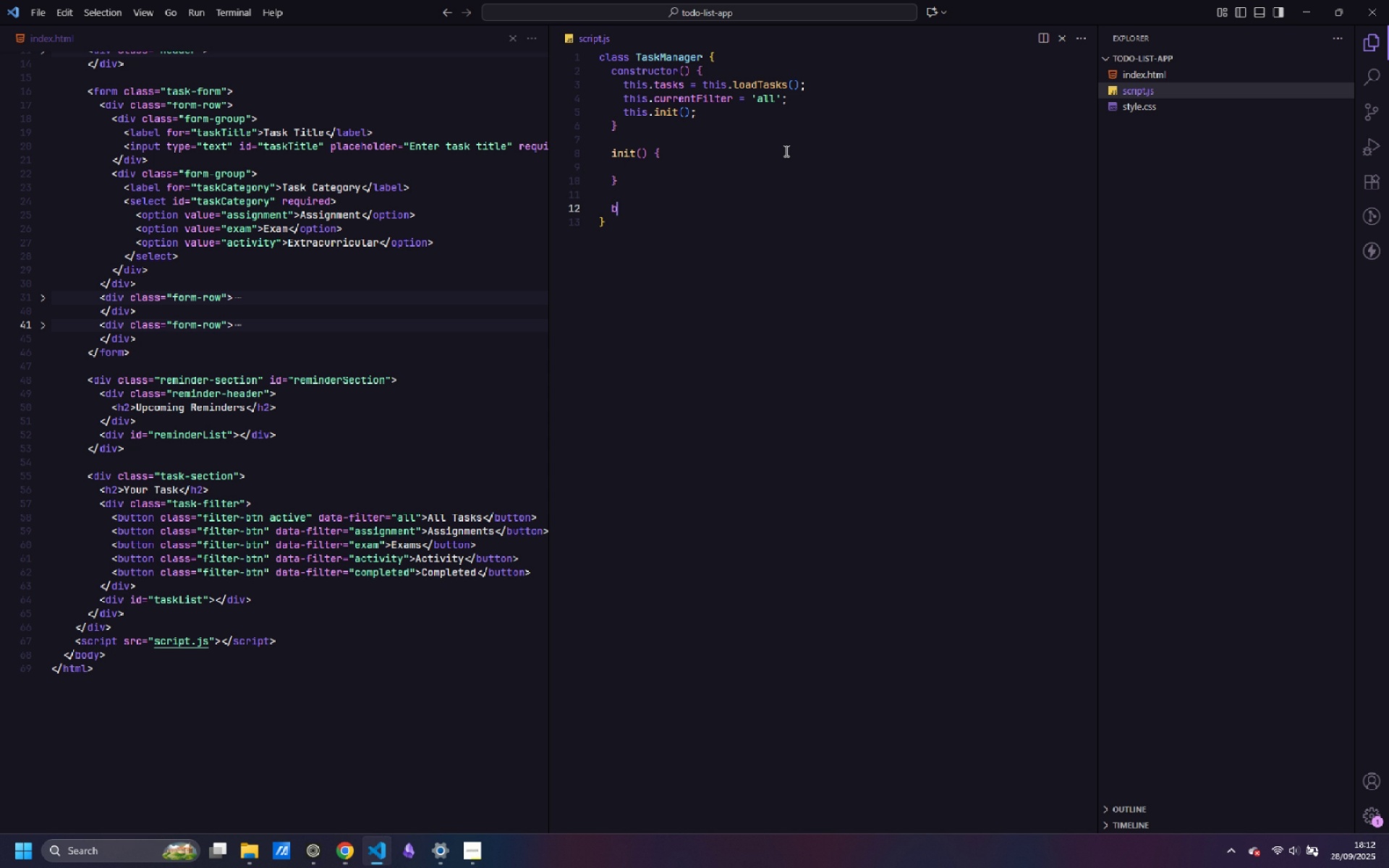 
key(Control+B)
 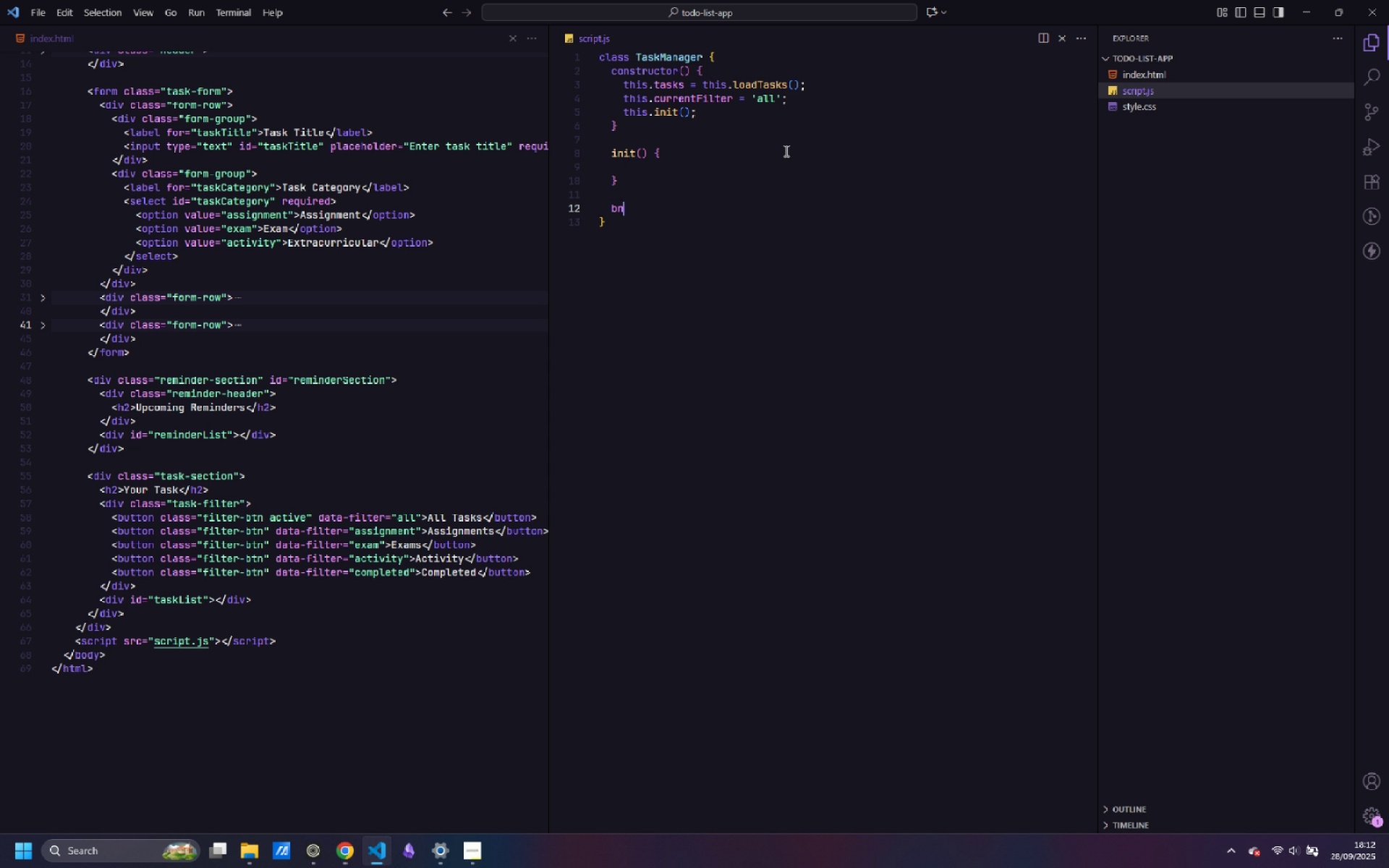 
key(Control+N)
 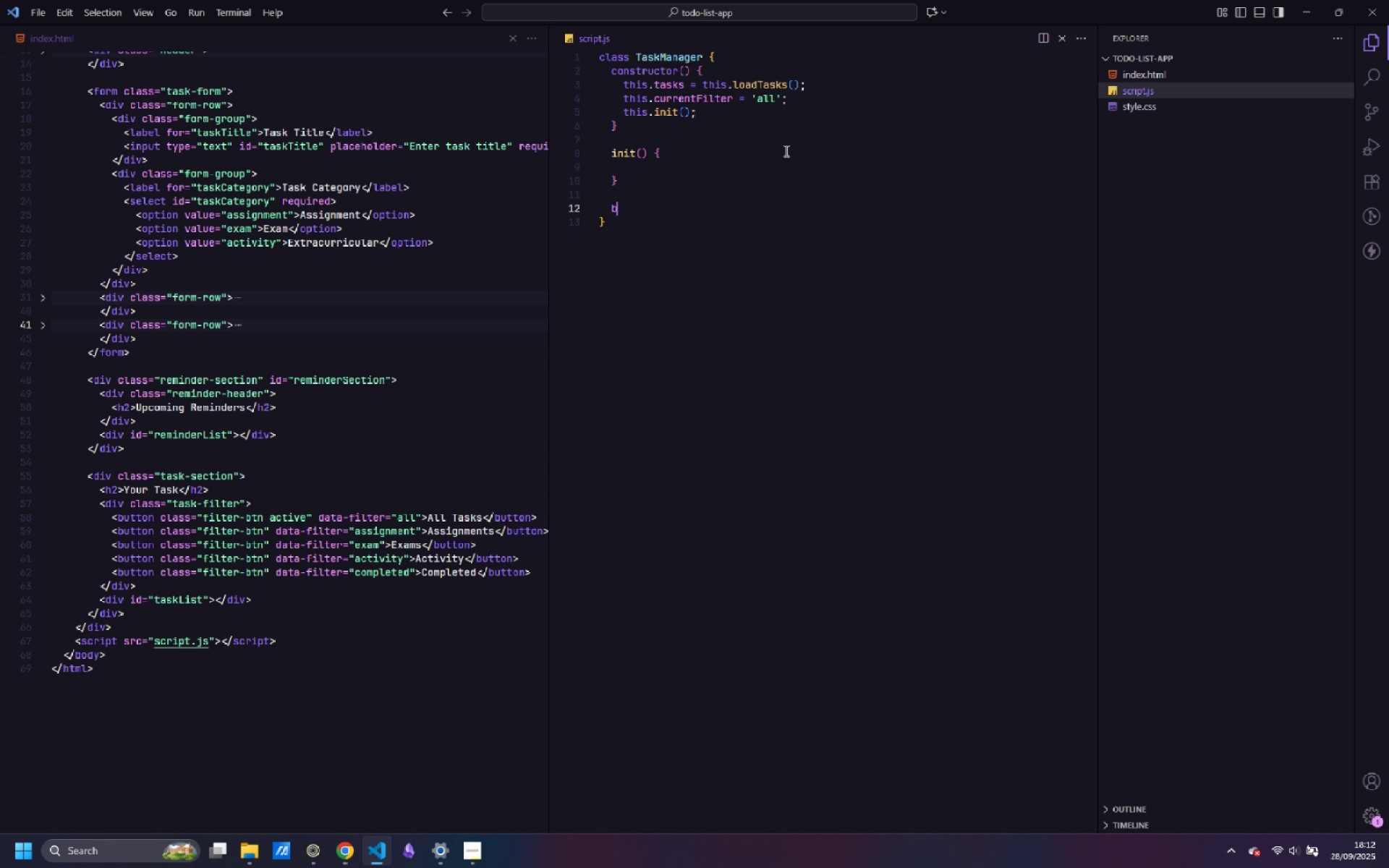 
key(Control+Backspace)
 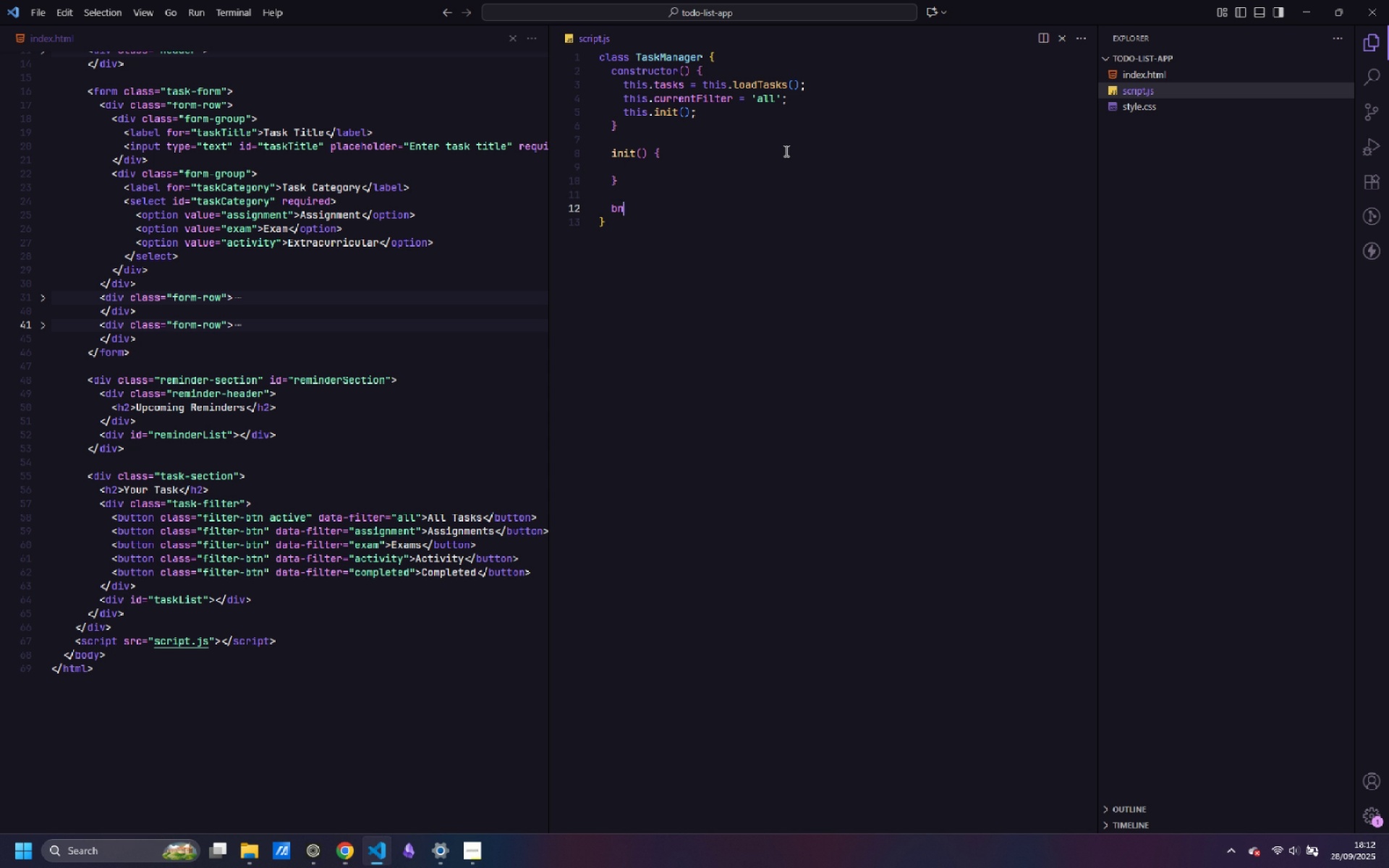 
type(n)
key(Backspace)
type(und)
key(Backspace)
key(Backspace)
key(Backspace)
type(Inde)
key(Backspace)
key(Backspace)
key(Backspace)
key(Backspace)
type(indEvents() {)